 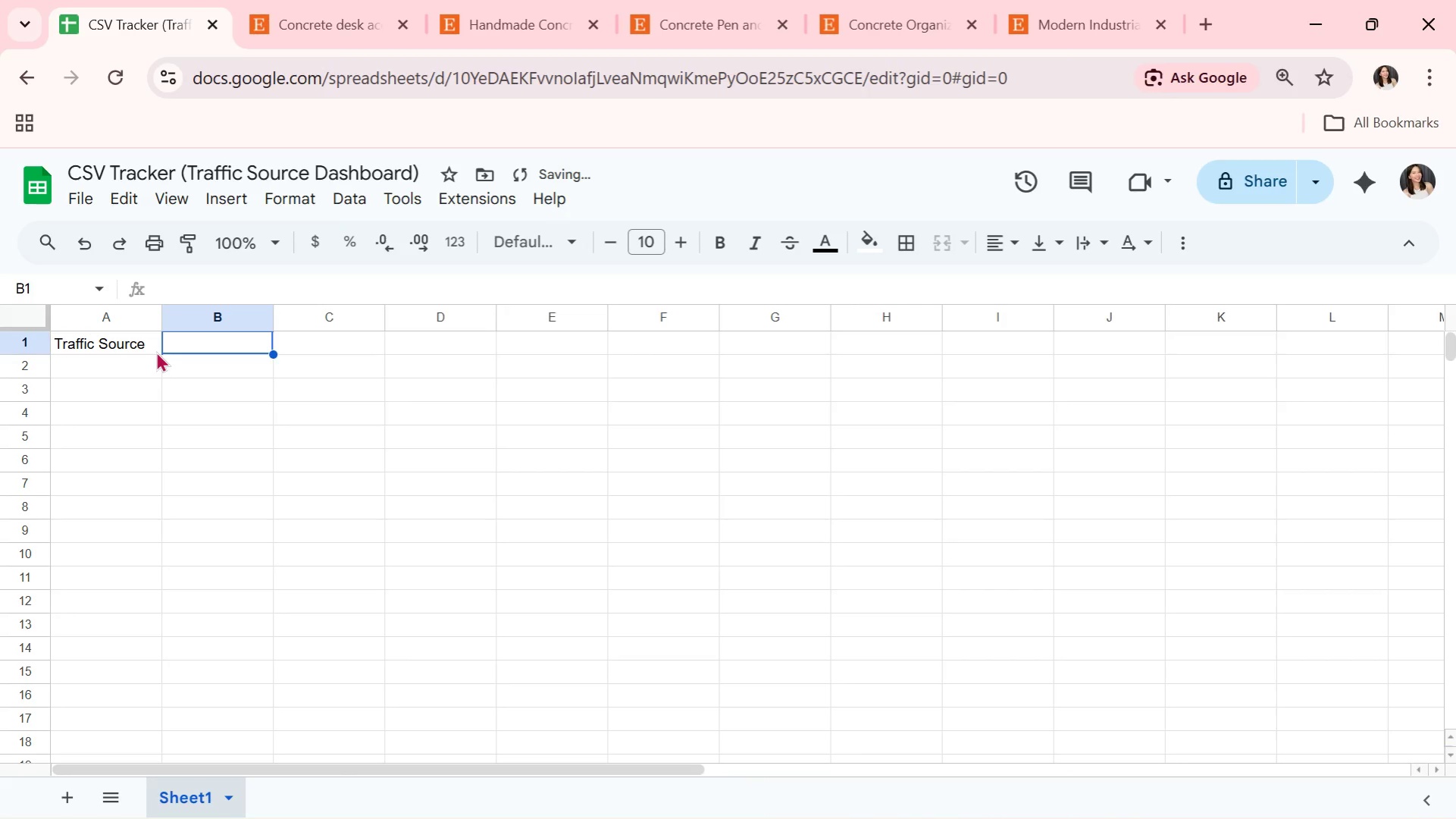 
type(Visits)
 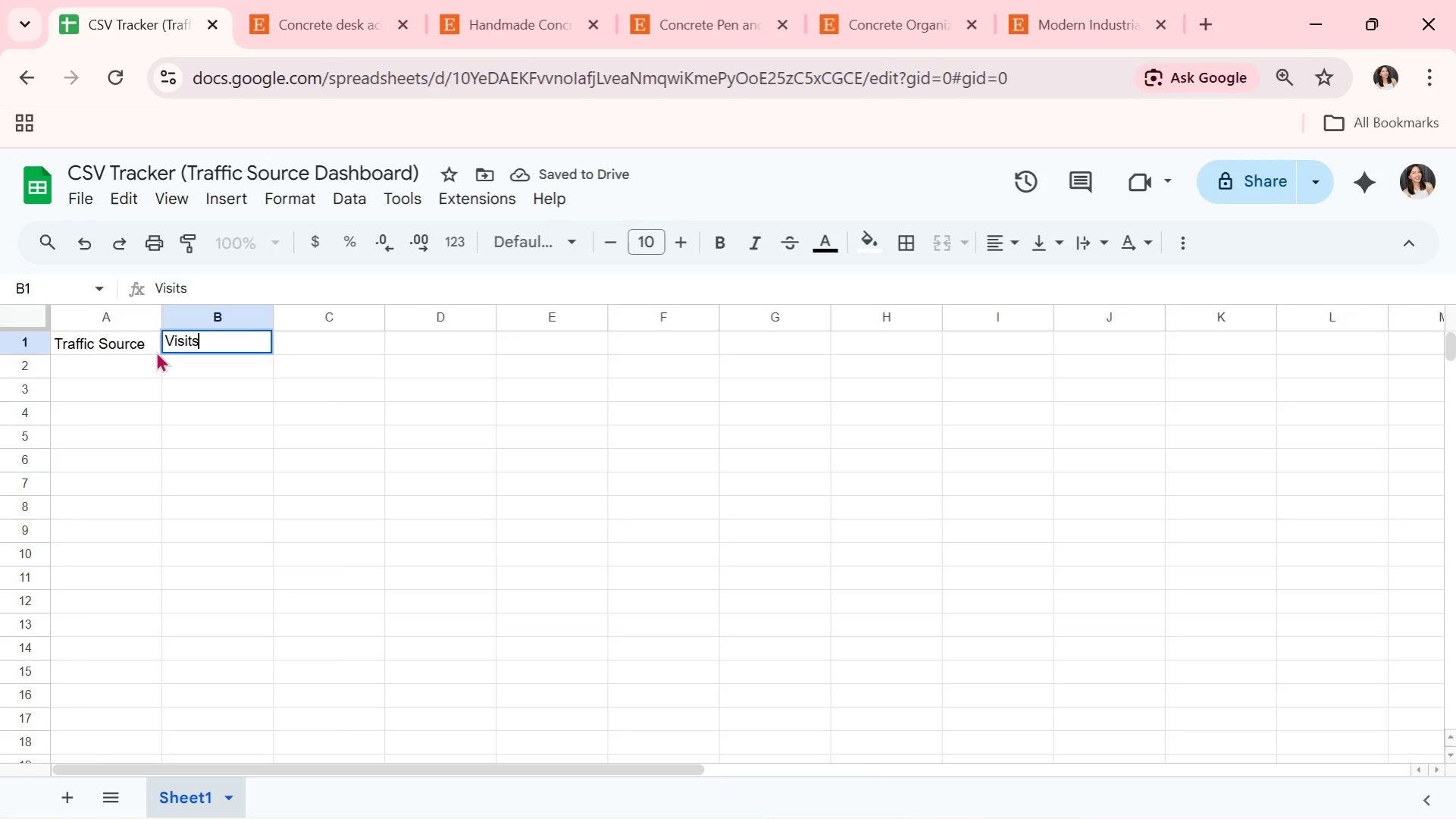 
key(ArrowRight)
 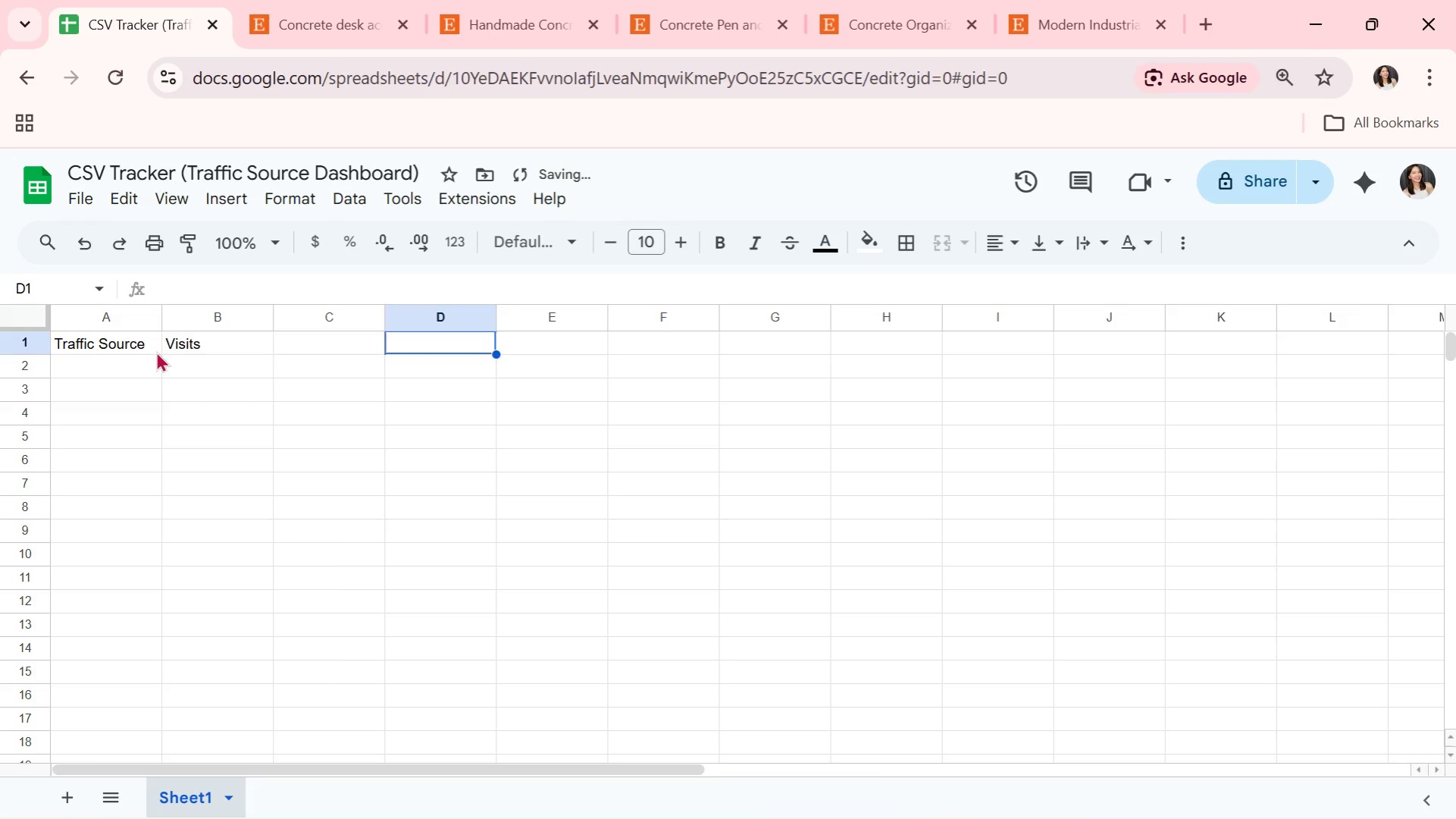 
key(ArrowRight)
 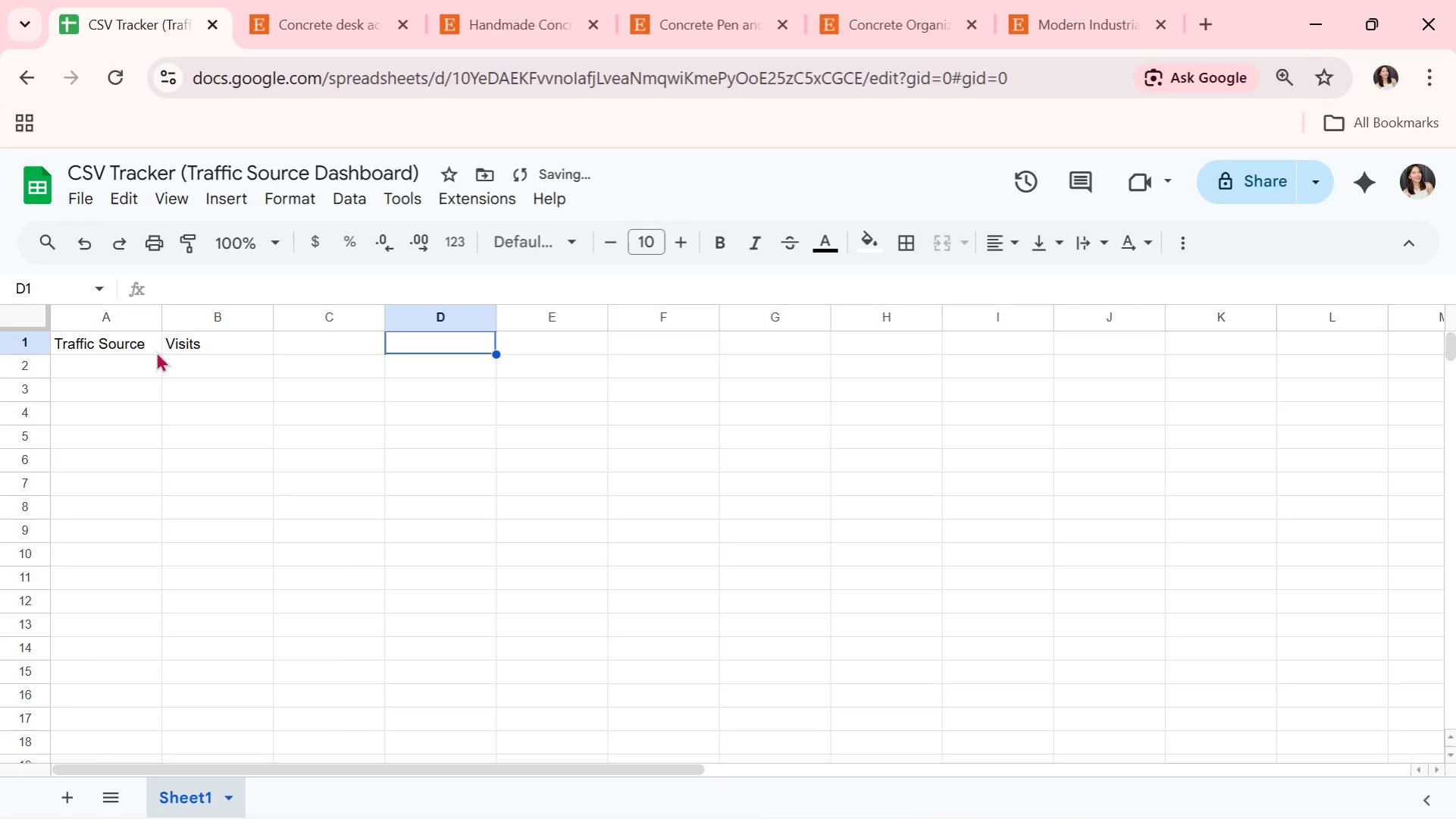 
key(ArrowLeft)
 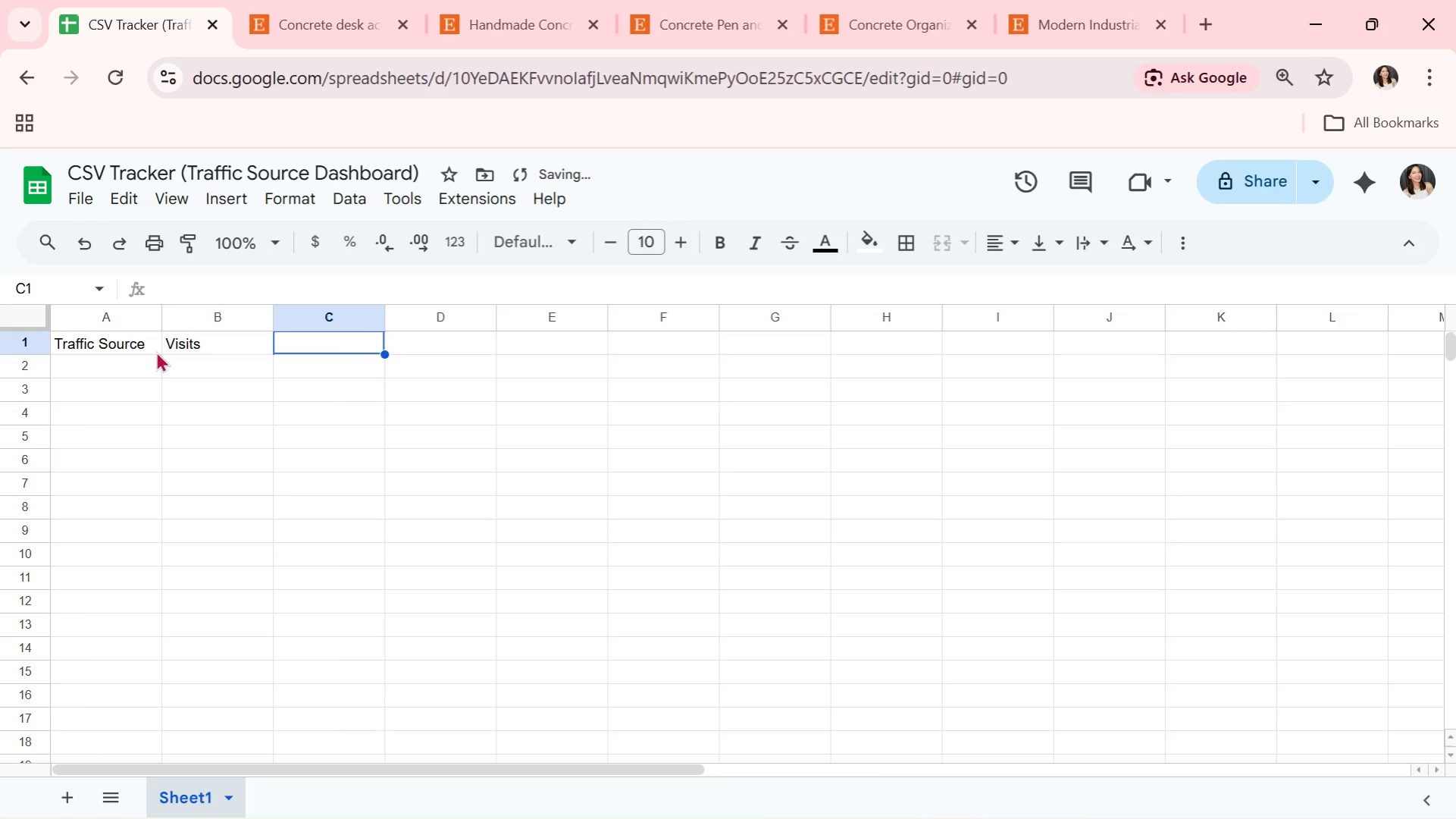 
key(ArrowLeft)
 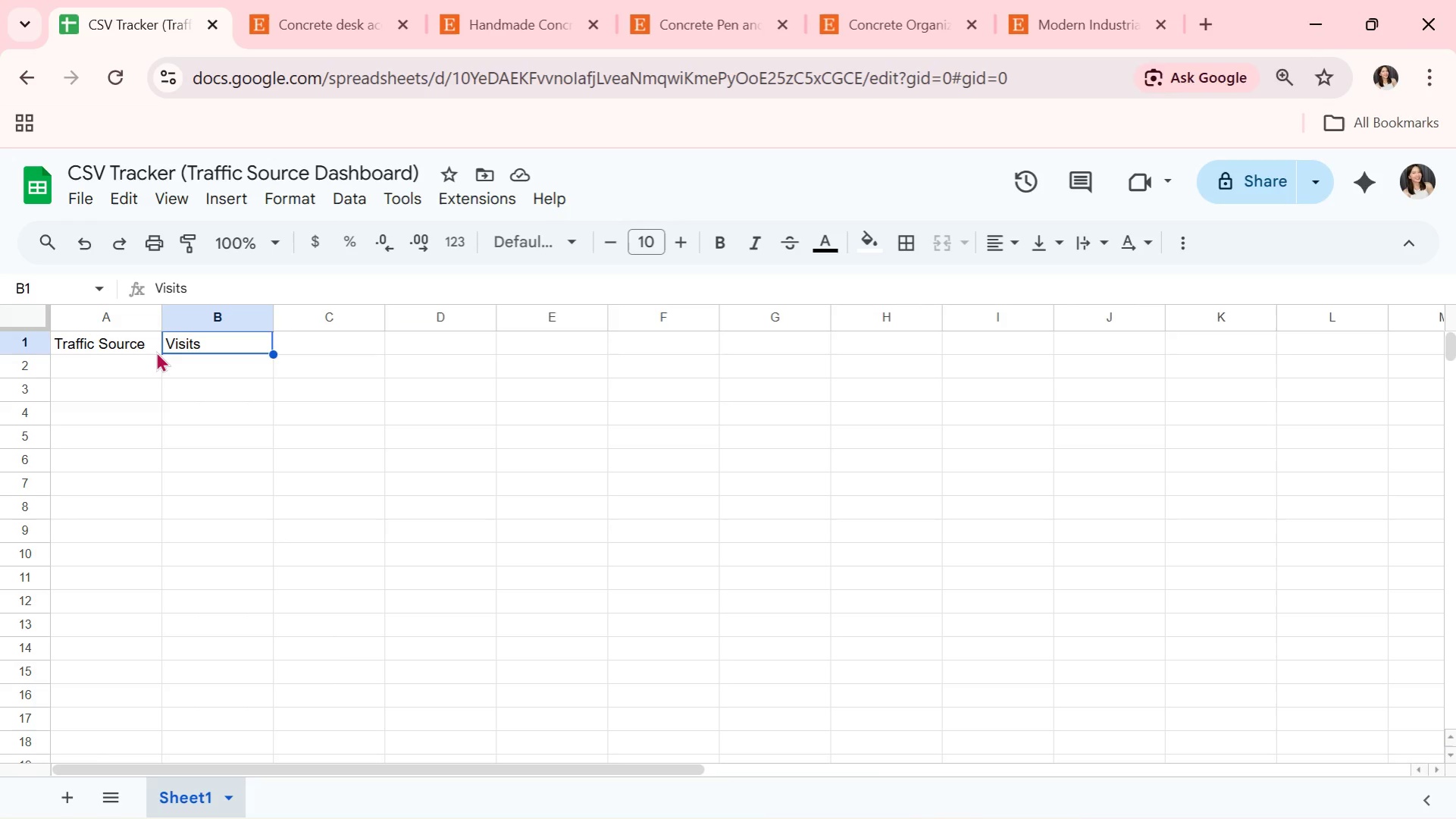 
wait(10.48)
 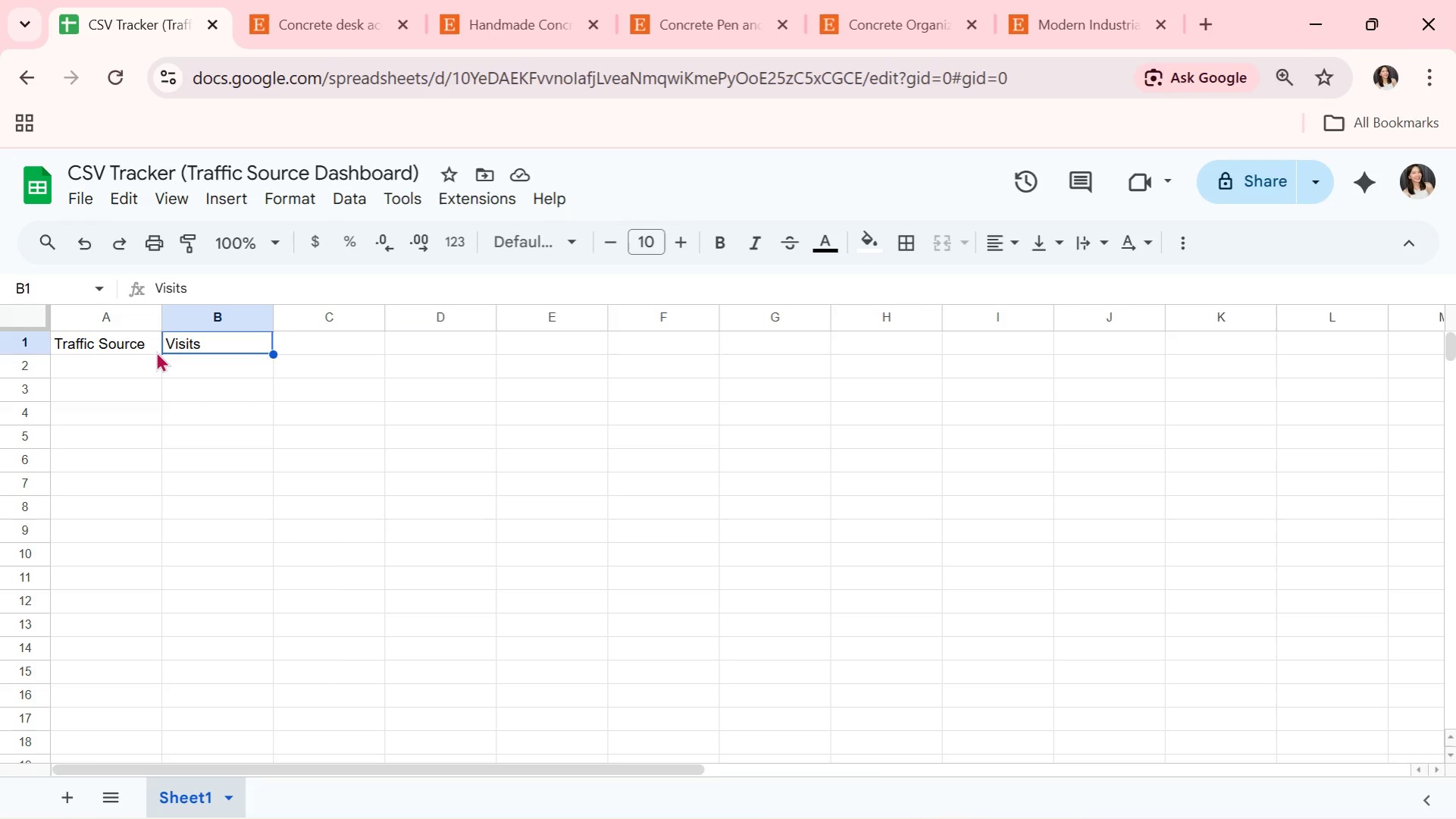 
key(ArrowRight)
 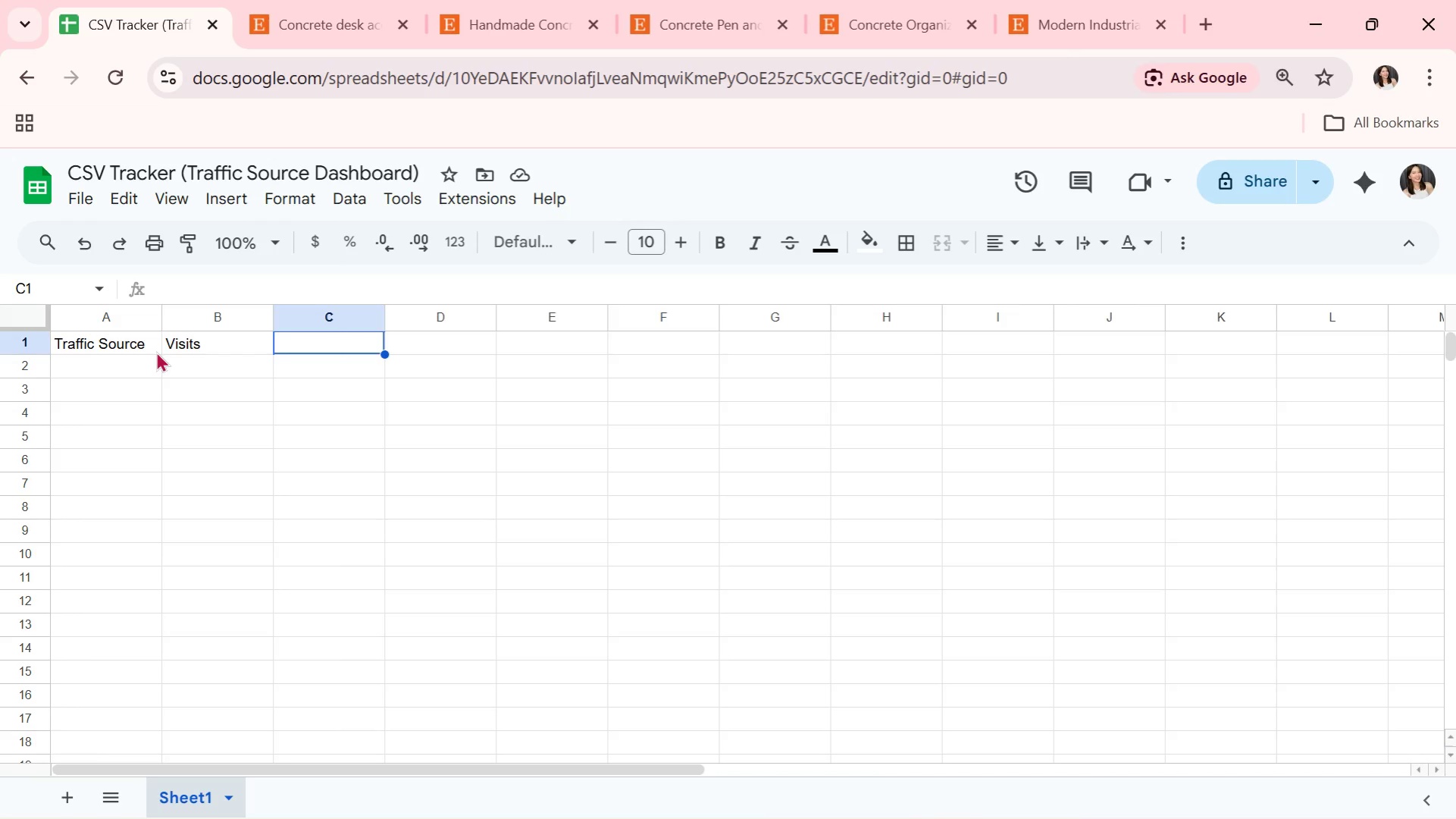 
type(Orders)
 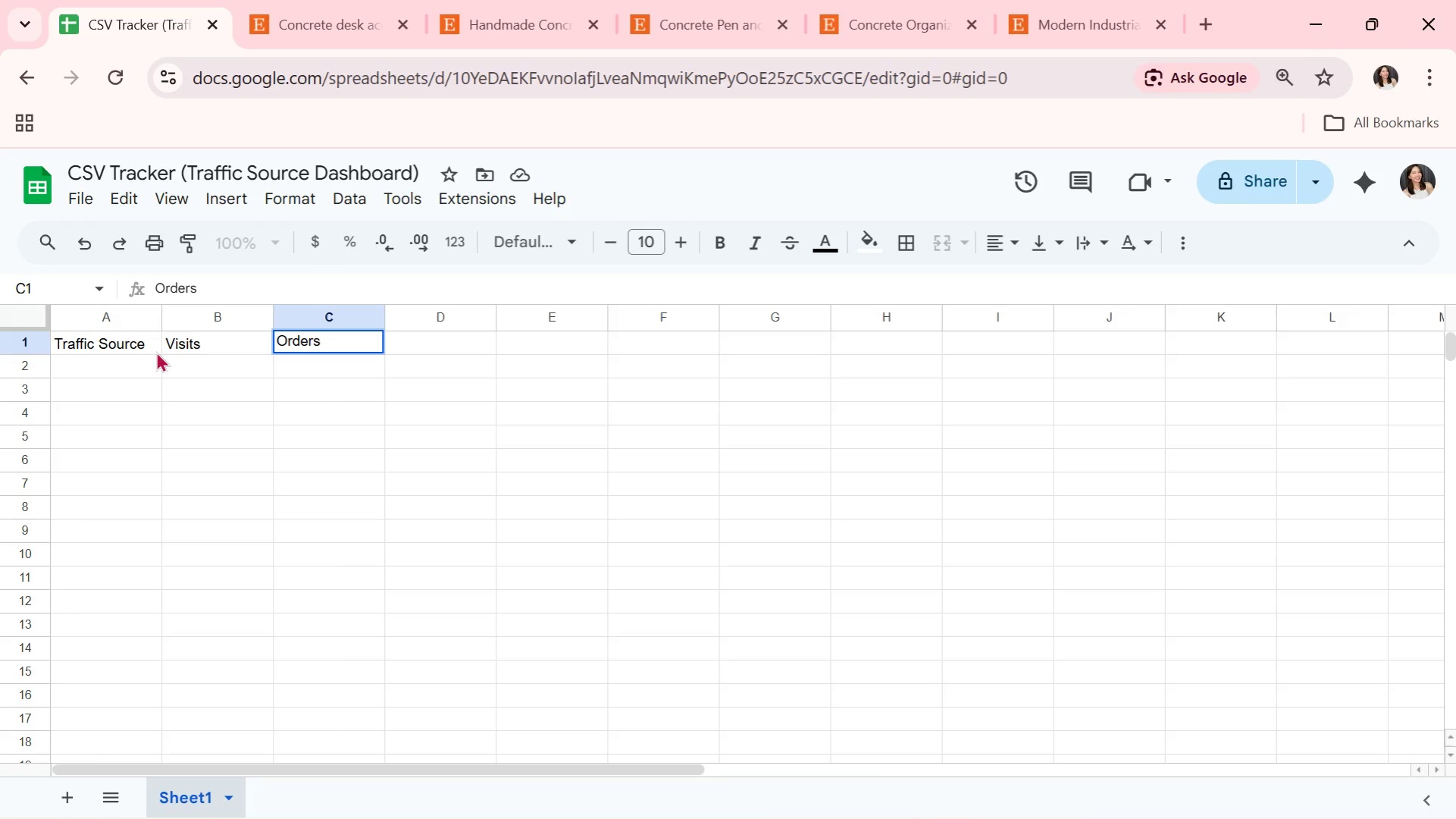 
key(ArrowRight)
 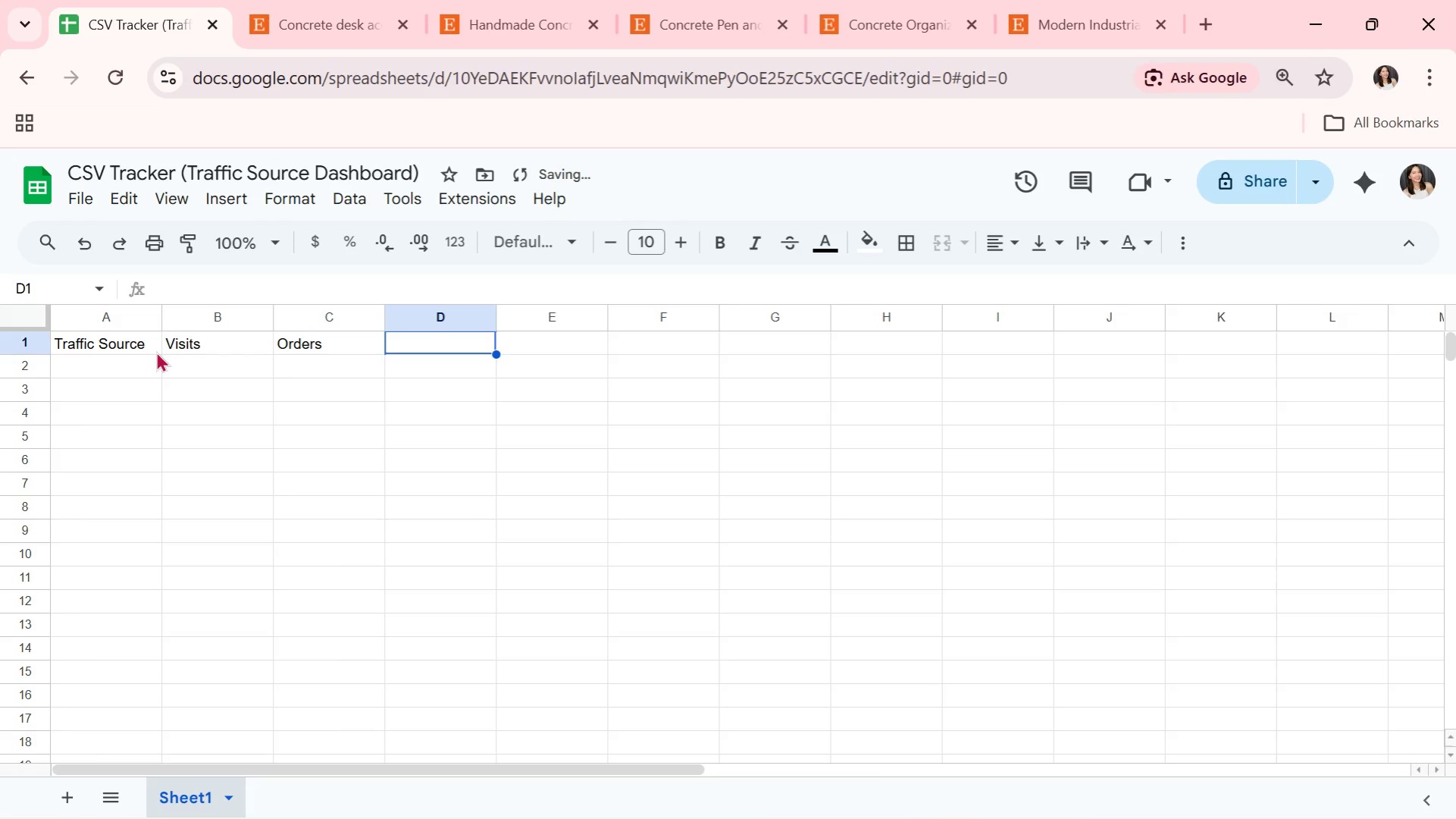 
type(Revenue (USD))
 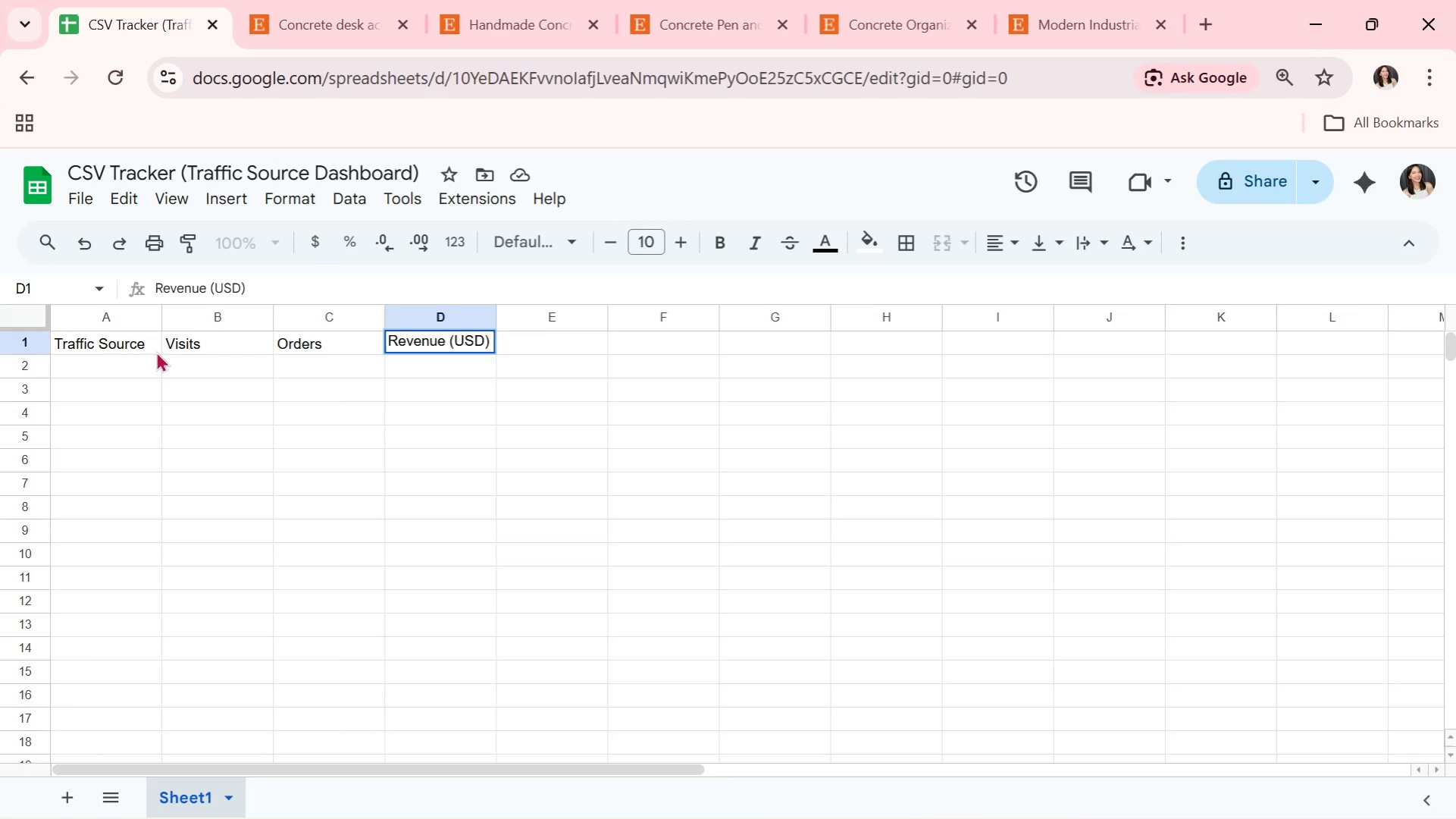 
wait(10.59)
 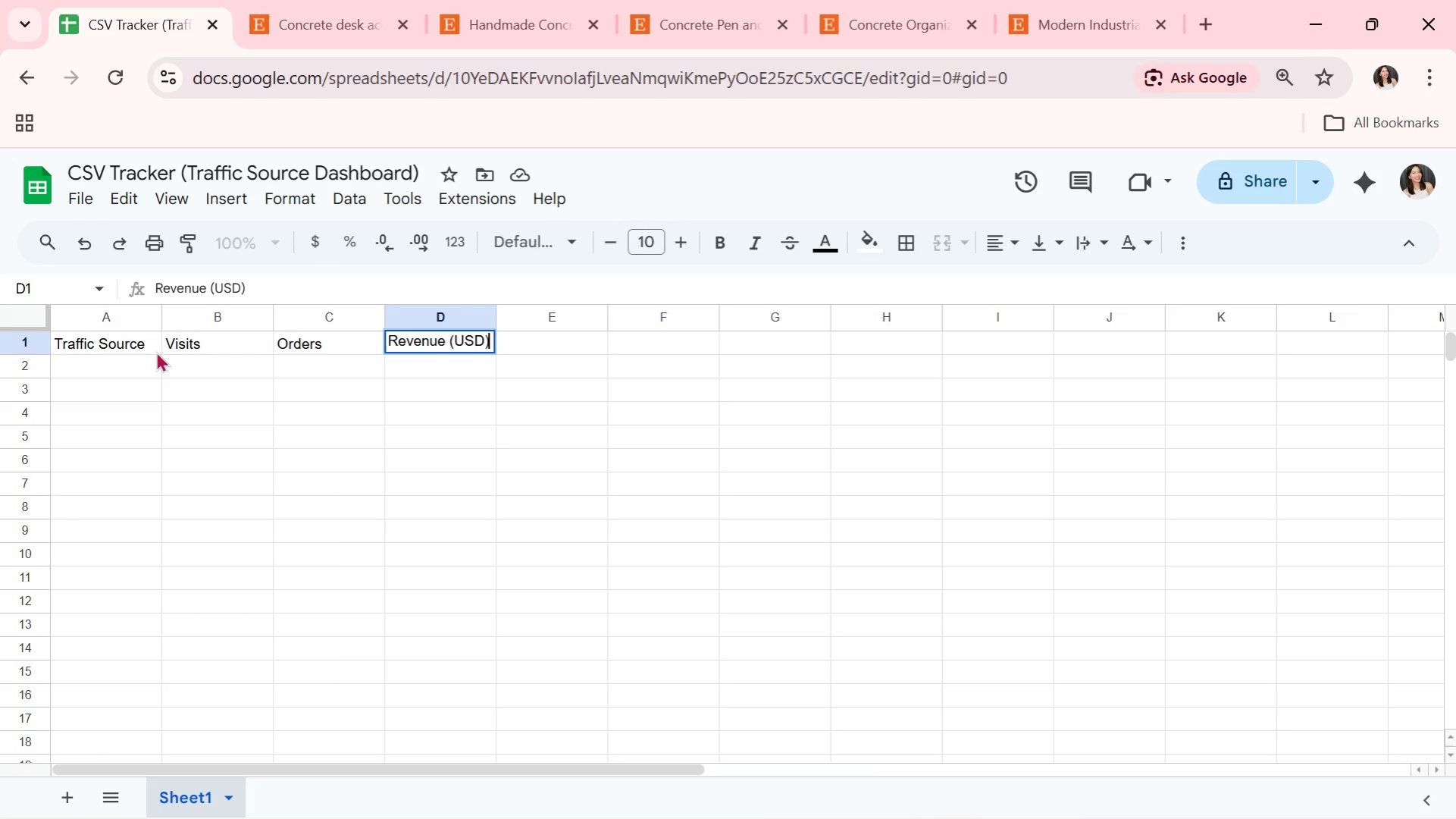 
key(ArrowRight)
 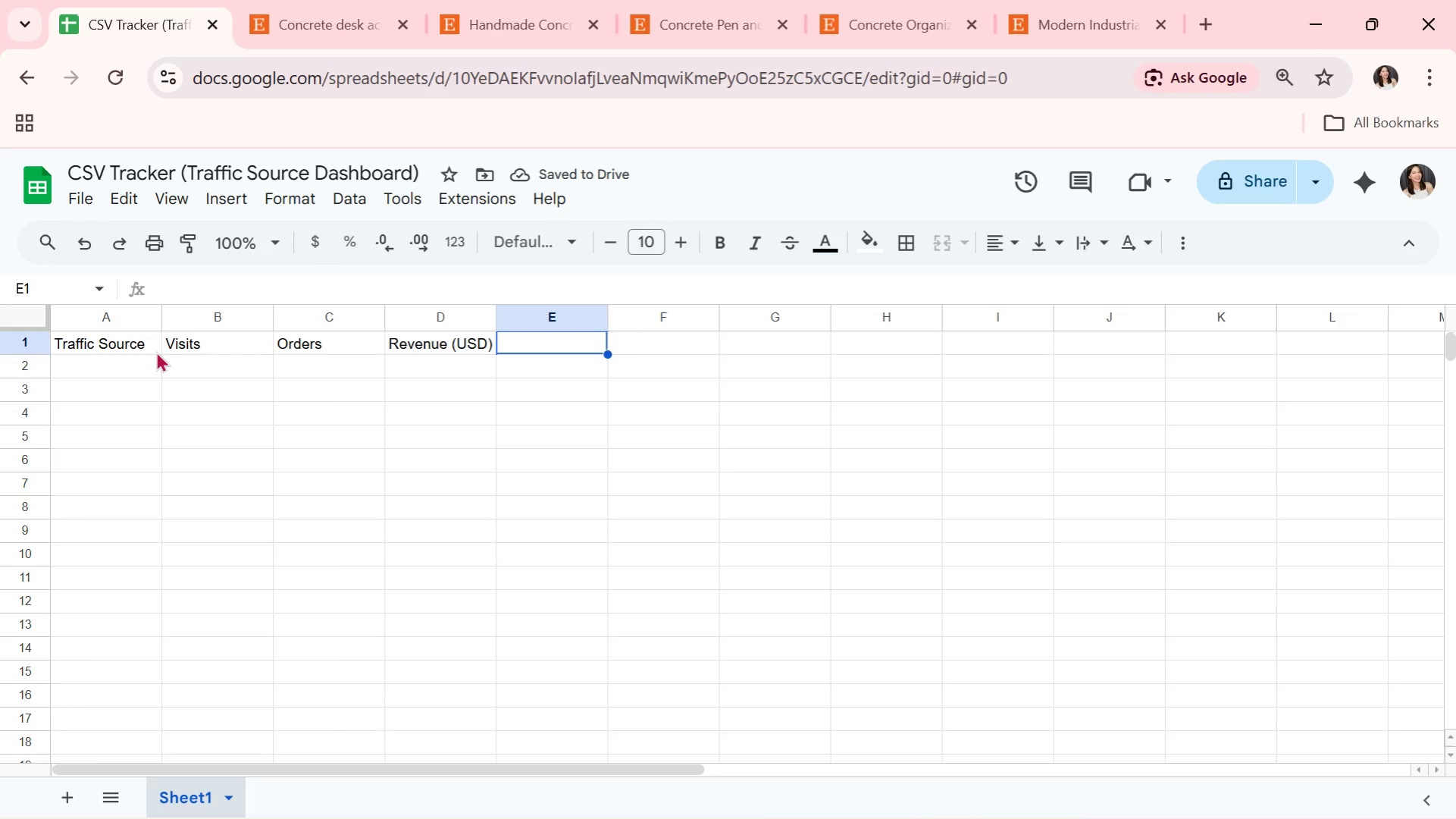 
key(Alt+AltLeft)
 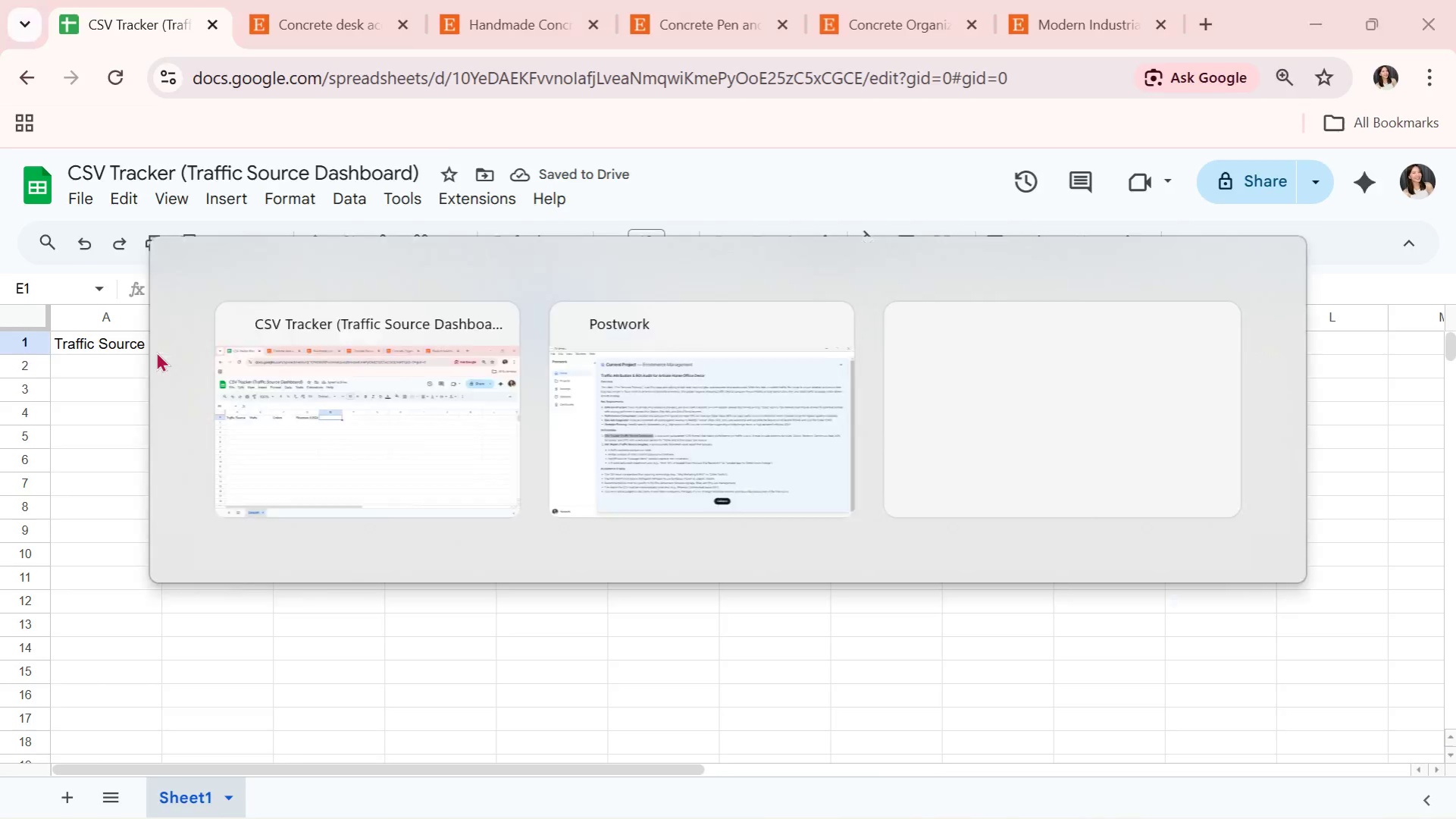 
key(Alt+Tab)